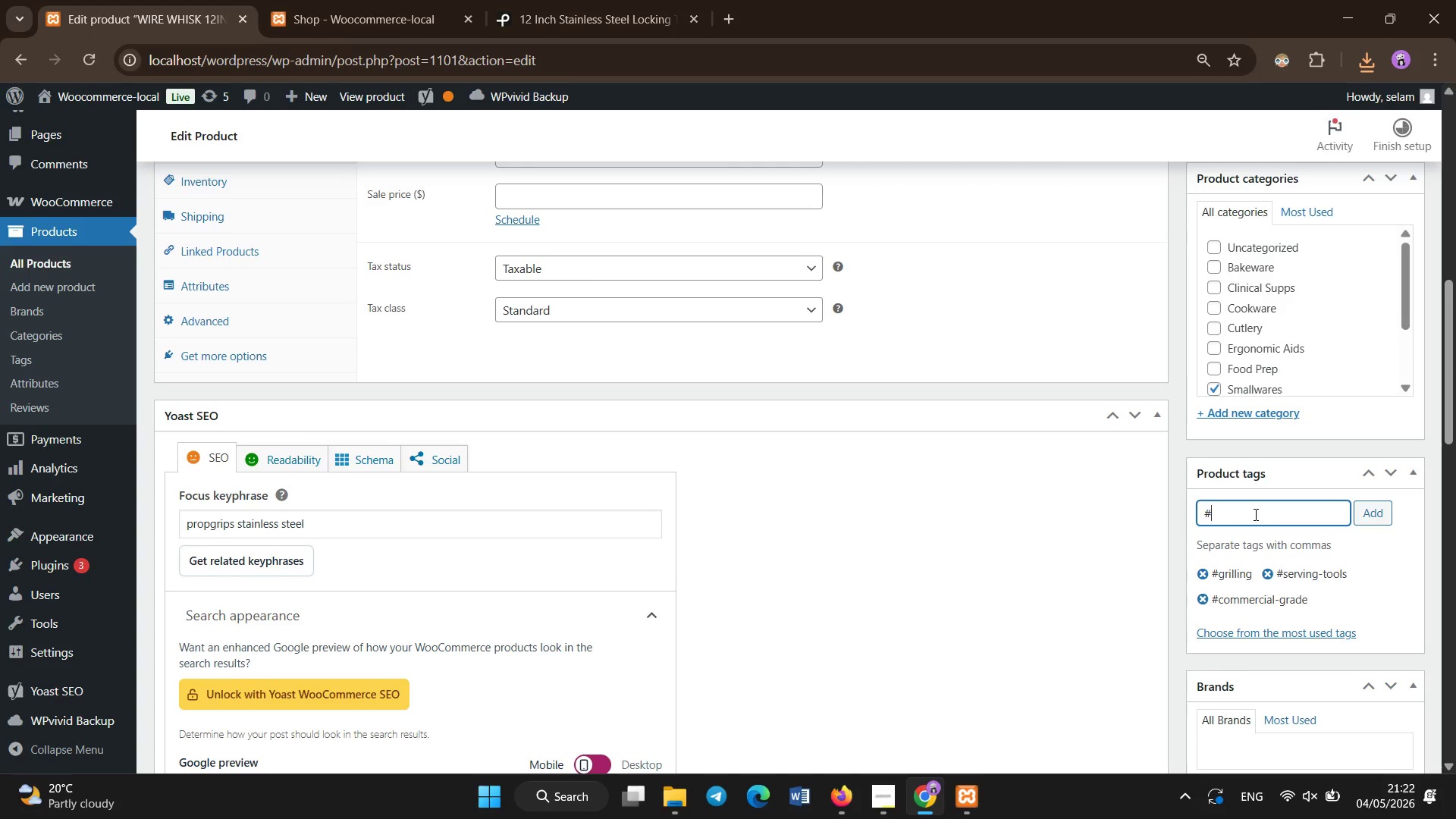 
type('stainless-steel)
 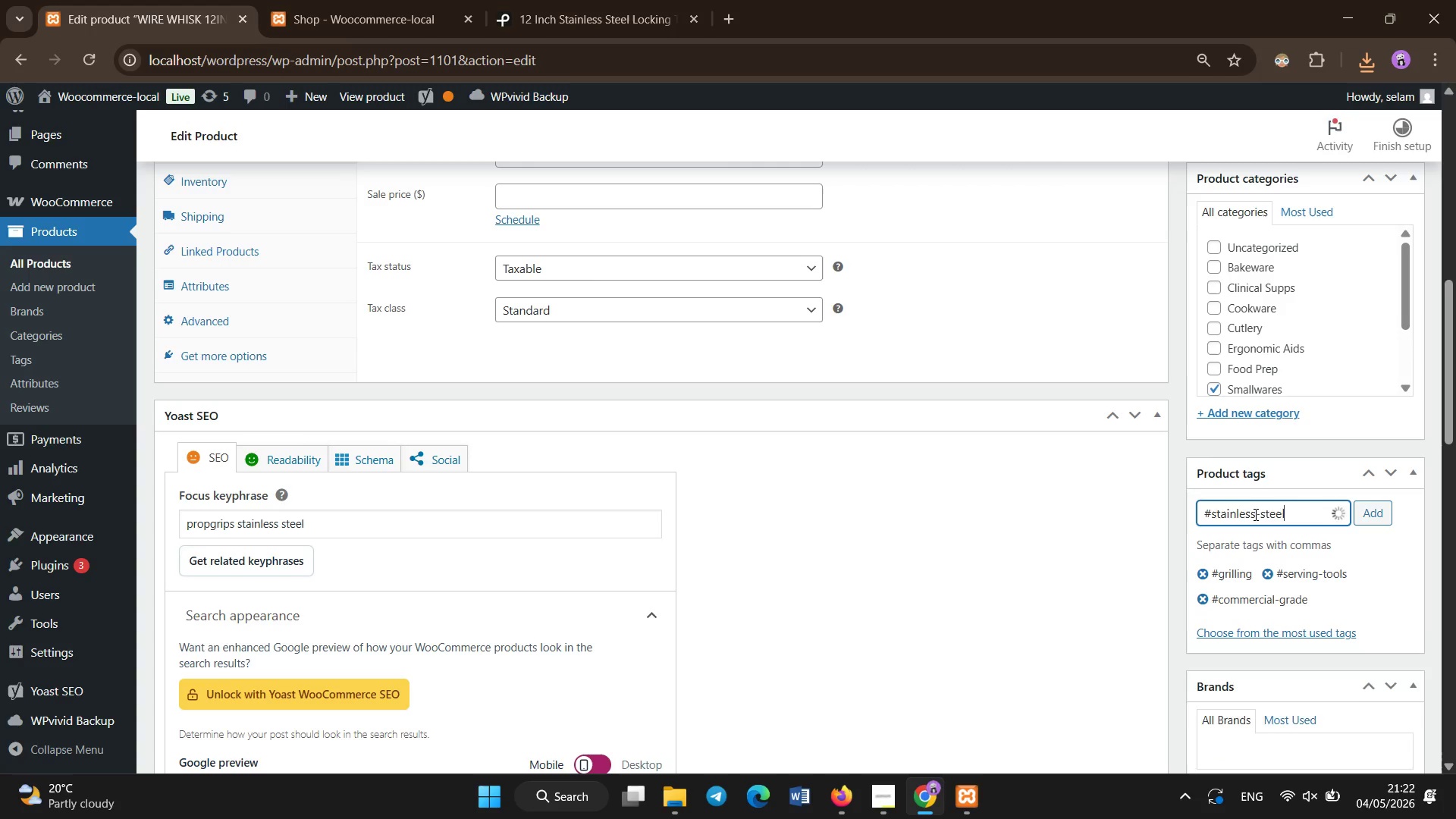 
key(Enter)
 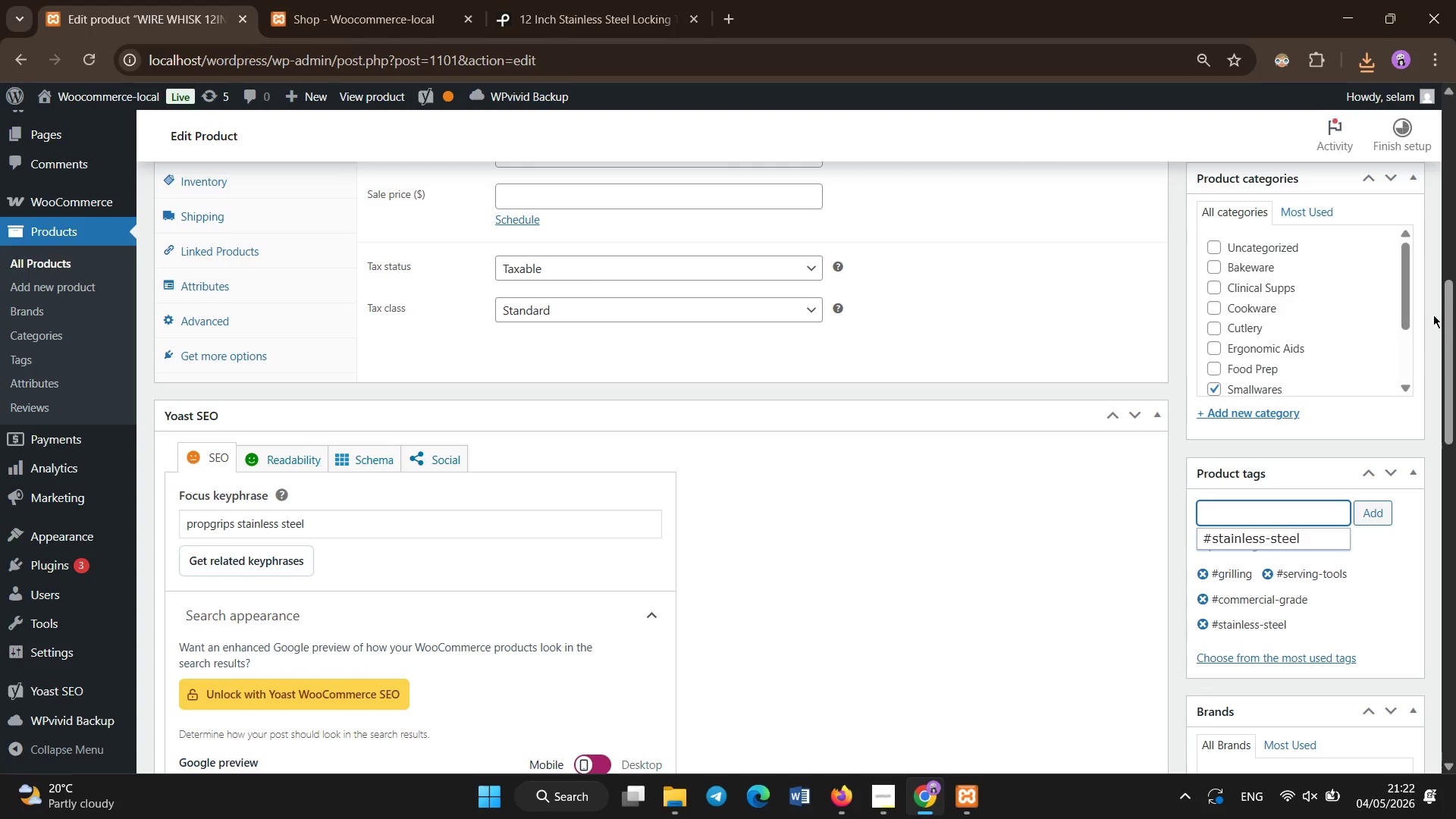 
left_click_drag(start_coordinate=[1450, 356], to_coordinate=[1455, 106])
 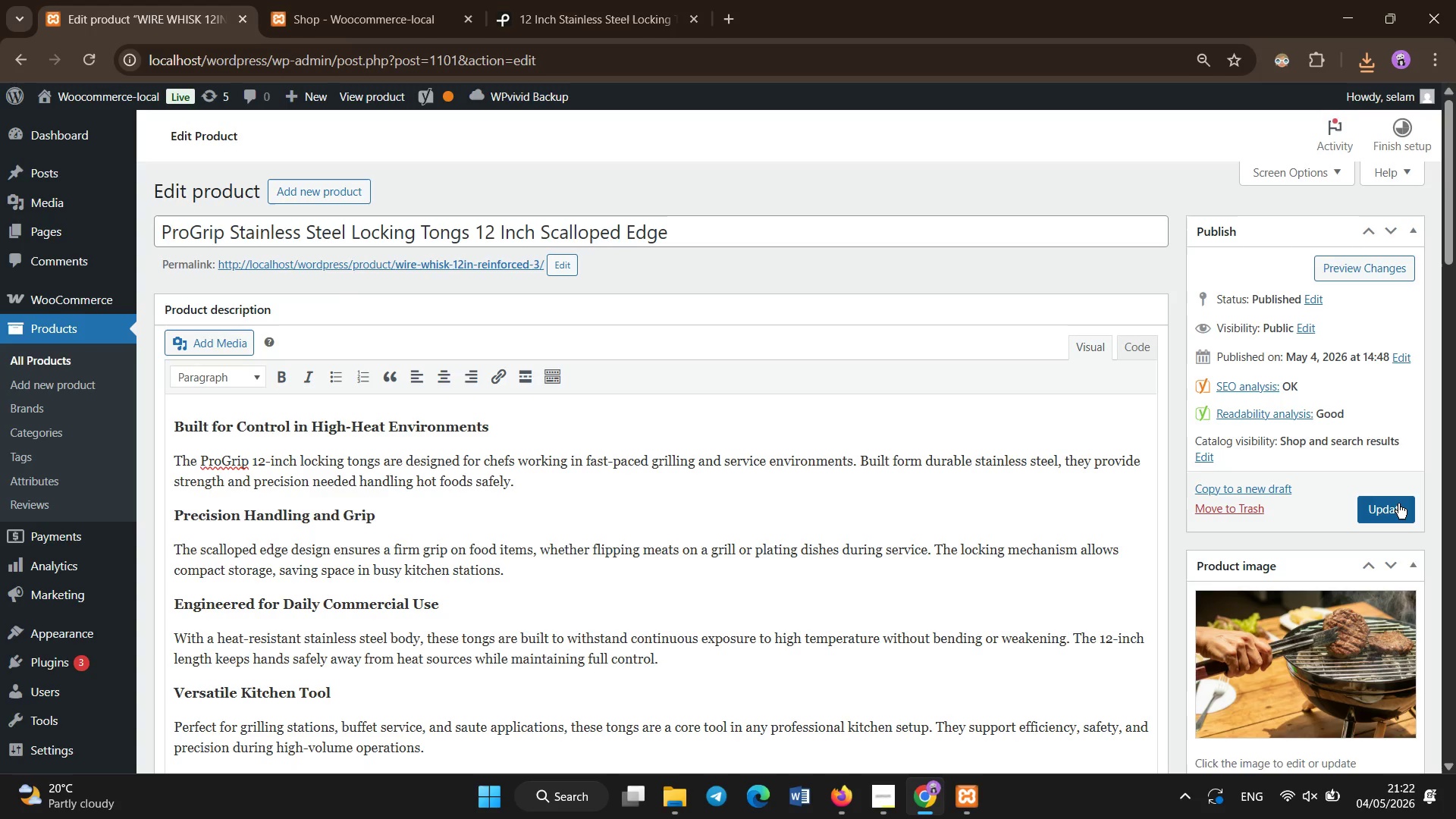 
left_click([1398, 504])
 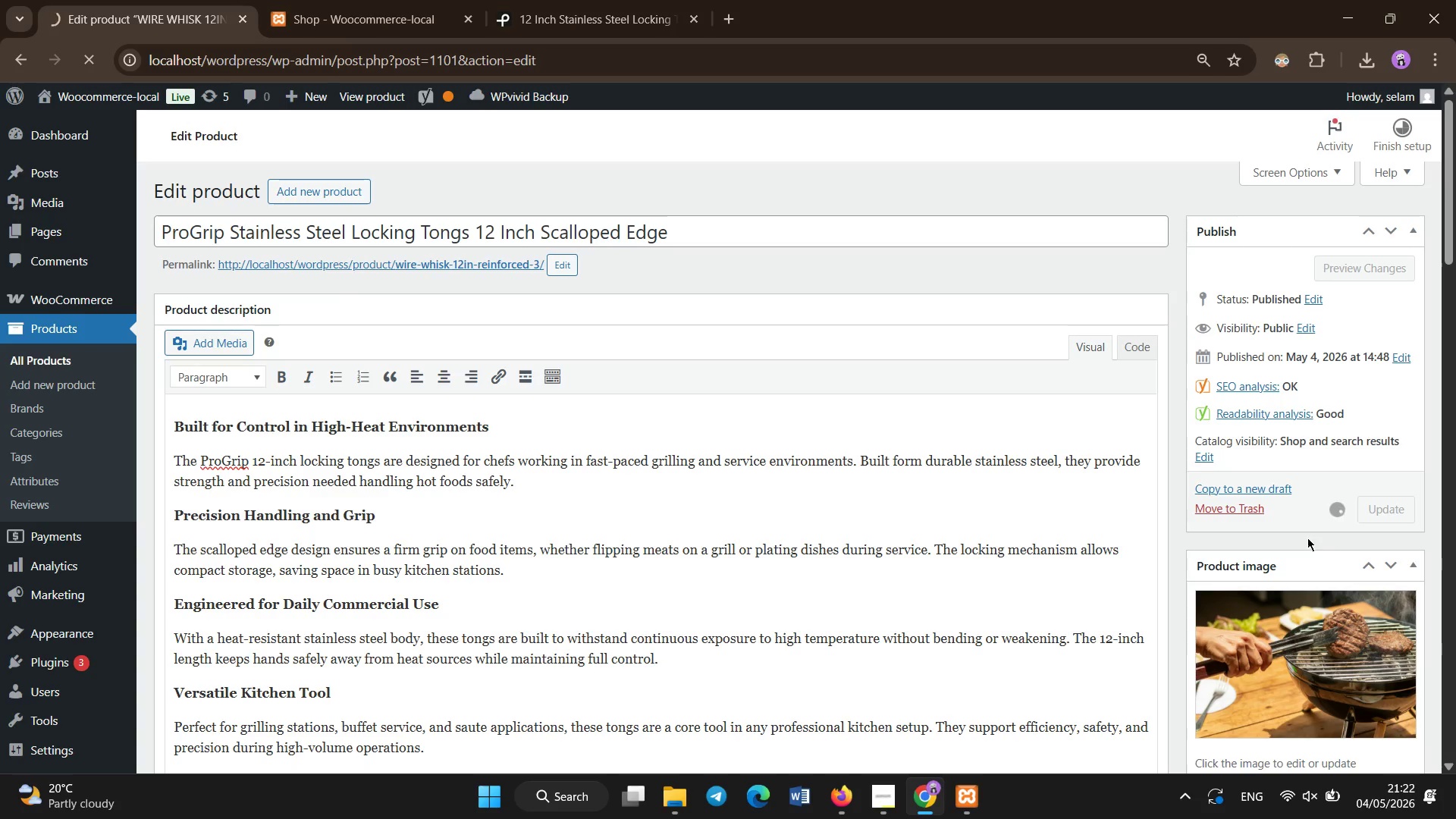 
left_click([900, 809])